 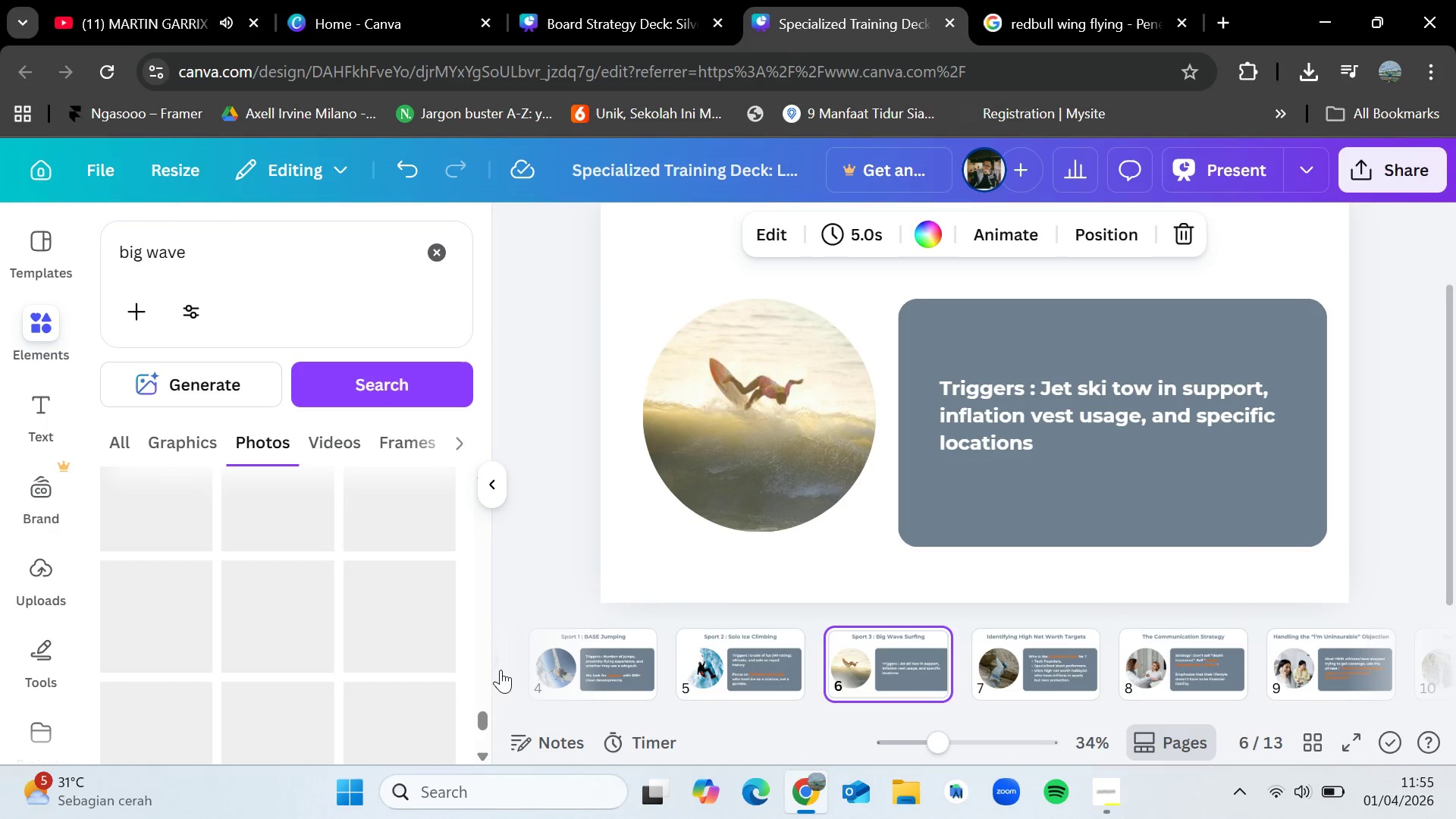 
scroll: coordinate [394, 667], scroll_direction: up, amount: 2.0
 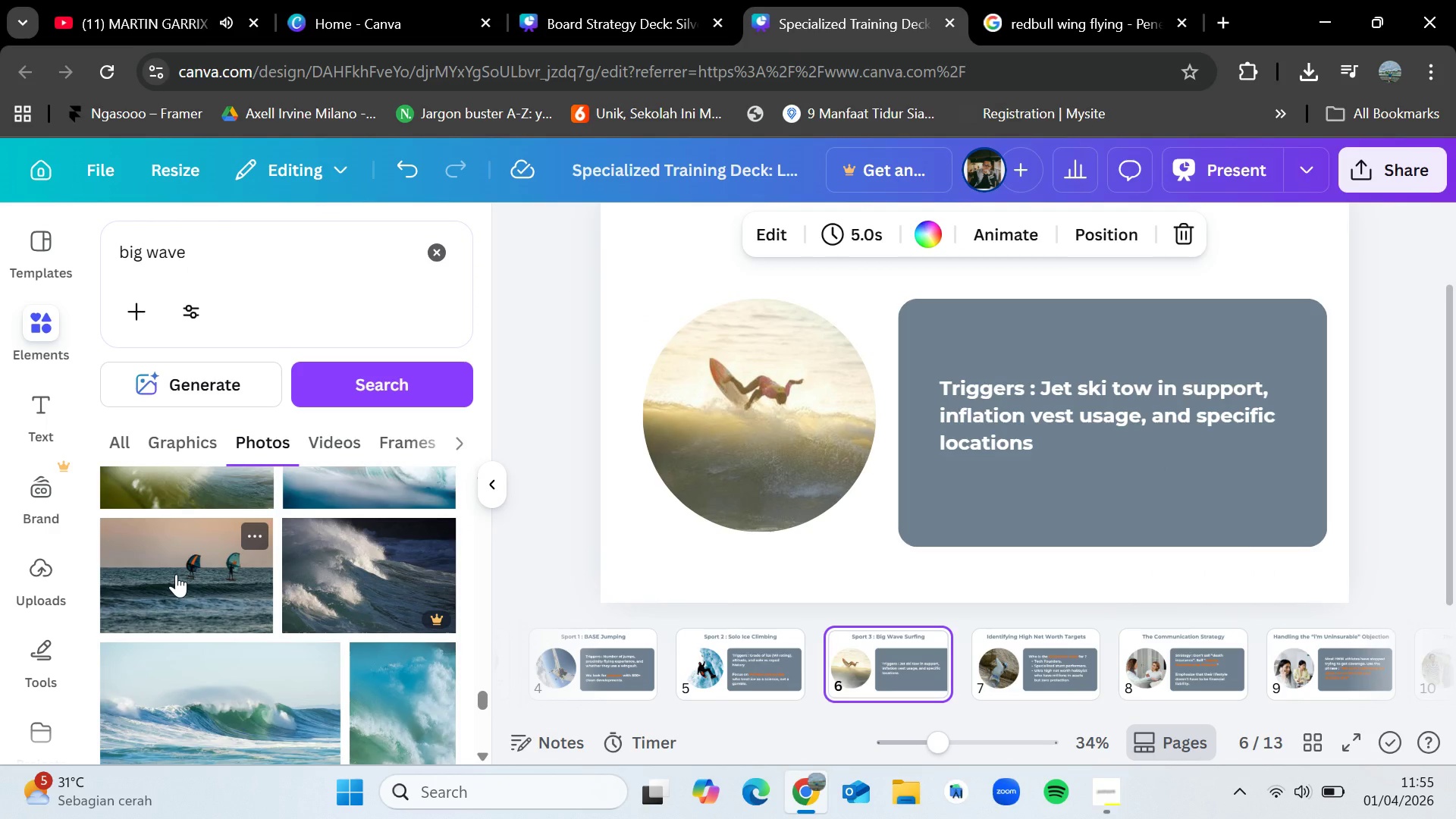 
left_click_drag(start_coordinate=[176, 574], to_coordinate=[177, 567])
 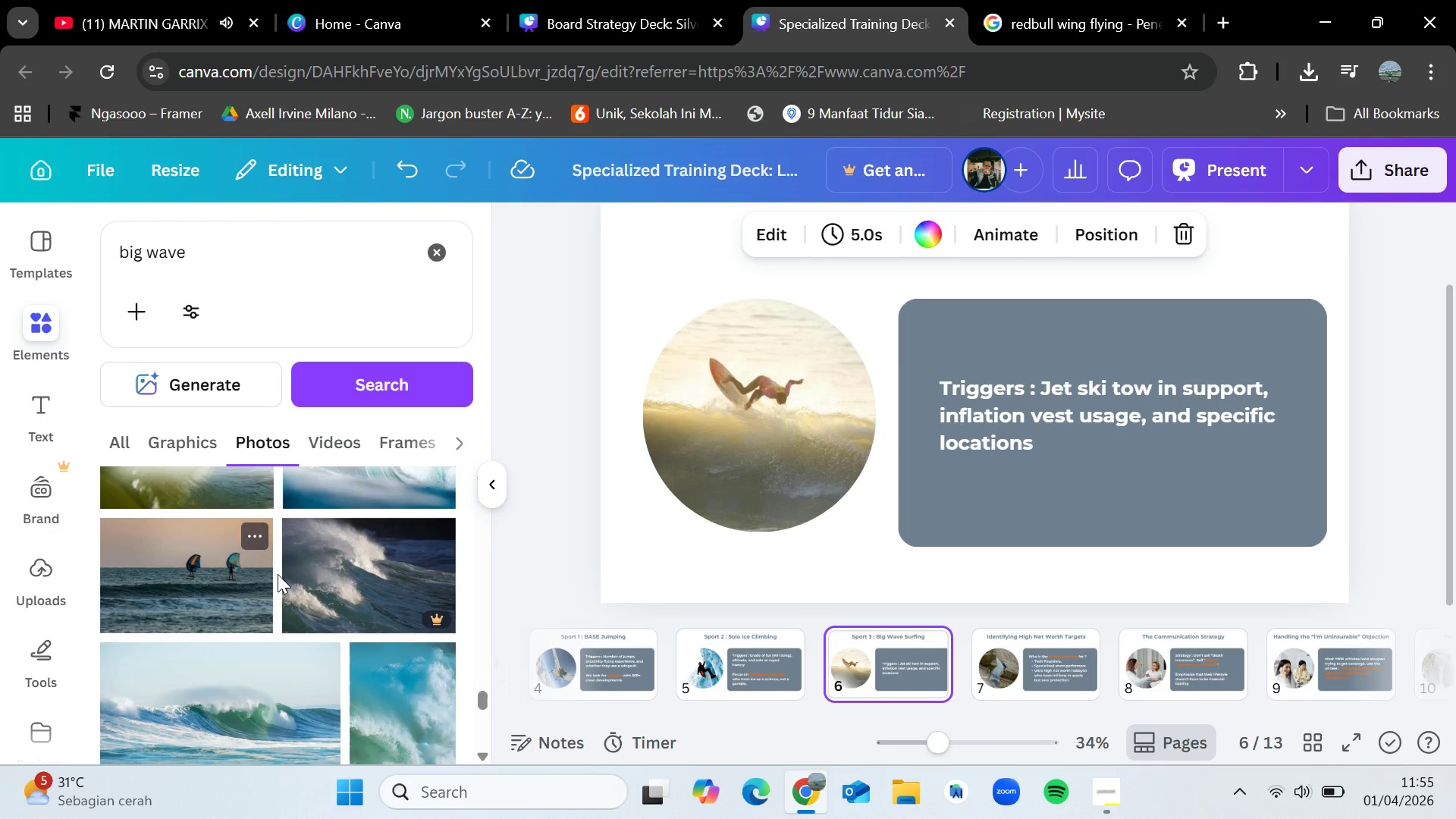 
scroll: coordinate [290, 575], scroll_direction: down, amount: 7.0
 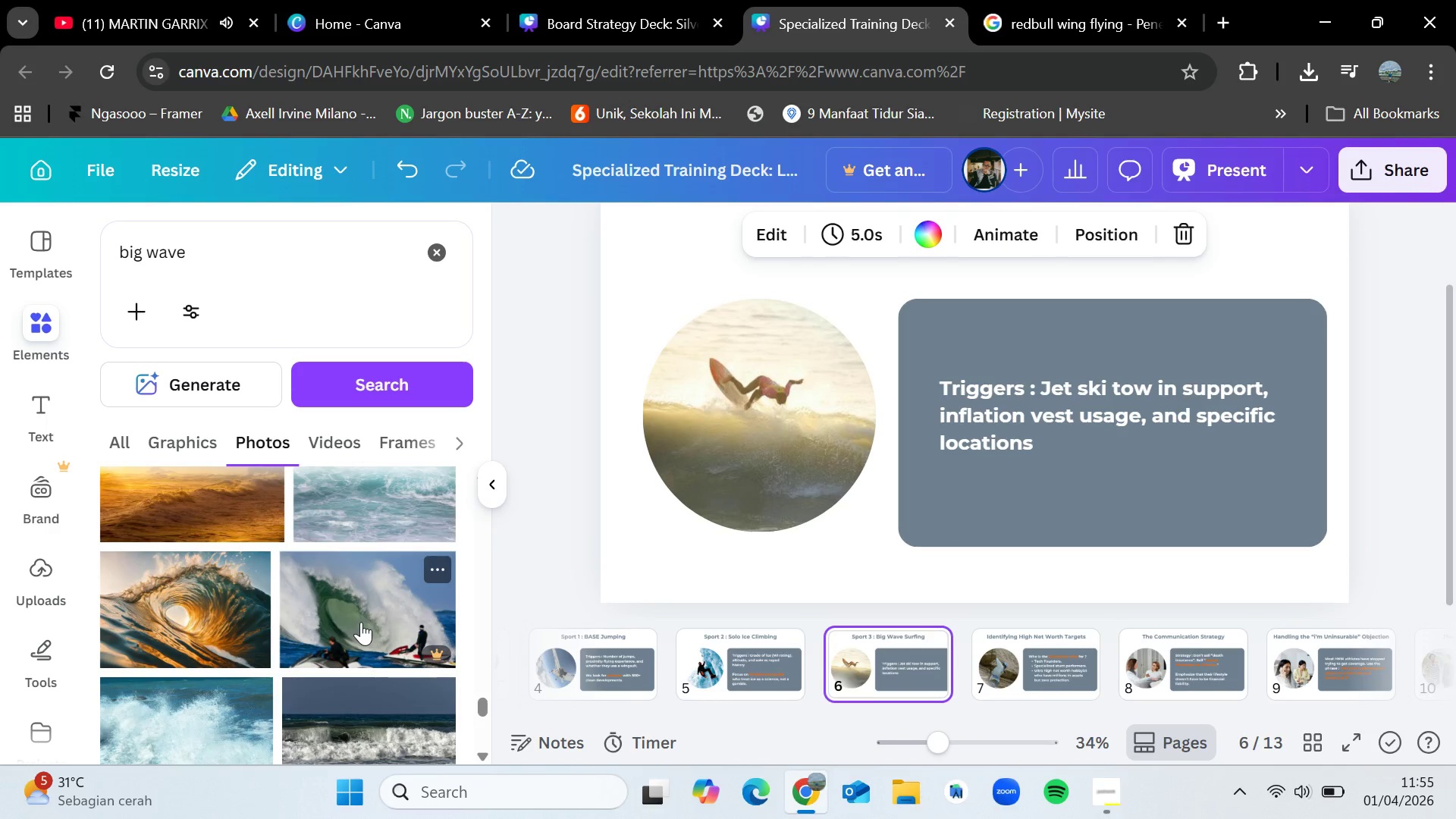 
left_click_drag(start_coordinate=[378, 618], to_coordinate=[359, 613])
 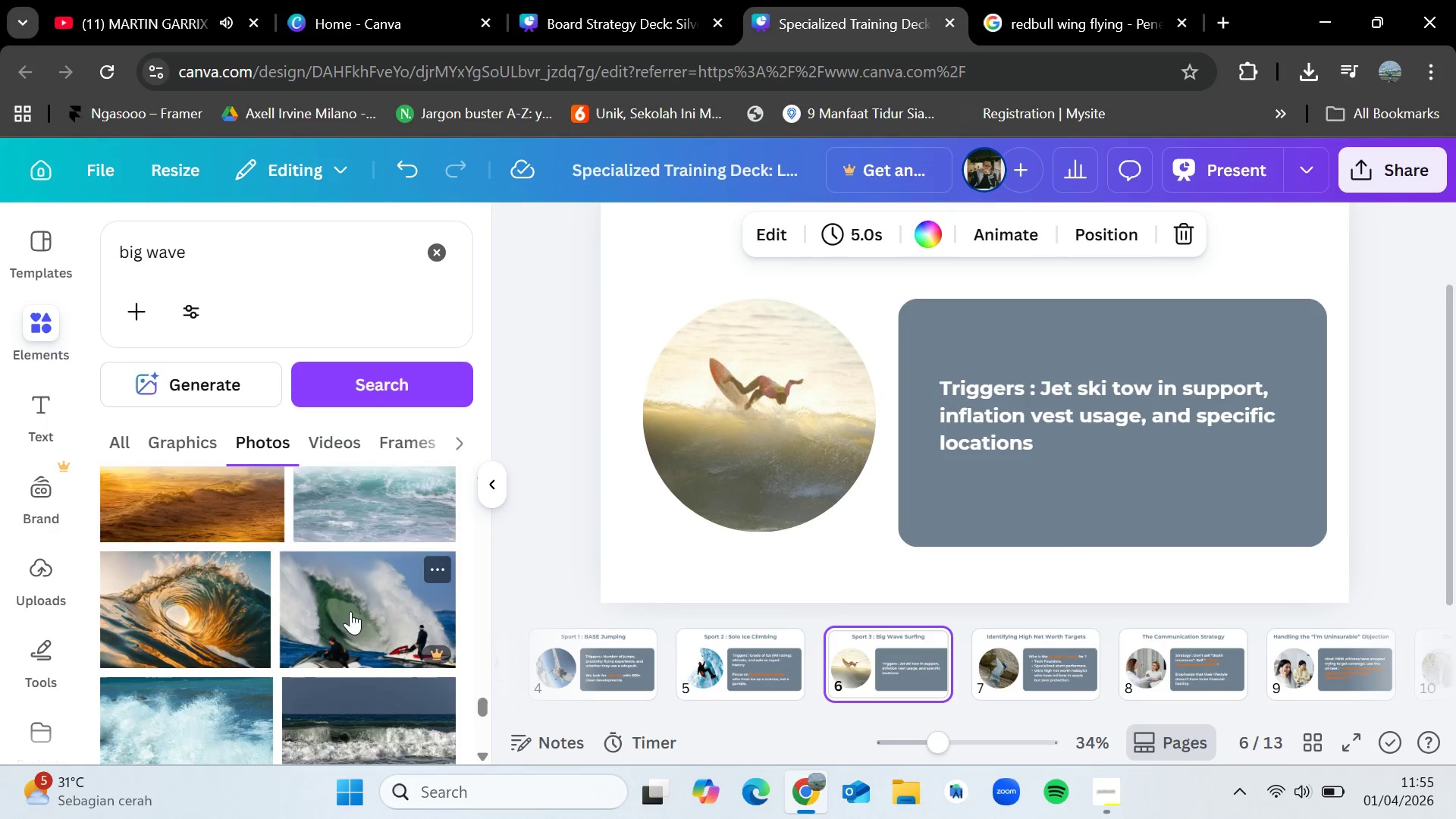 
scroll: coordinate [353, 611], scroll_direction: down, amount: 4.0
 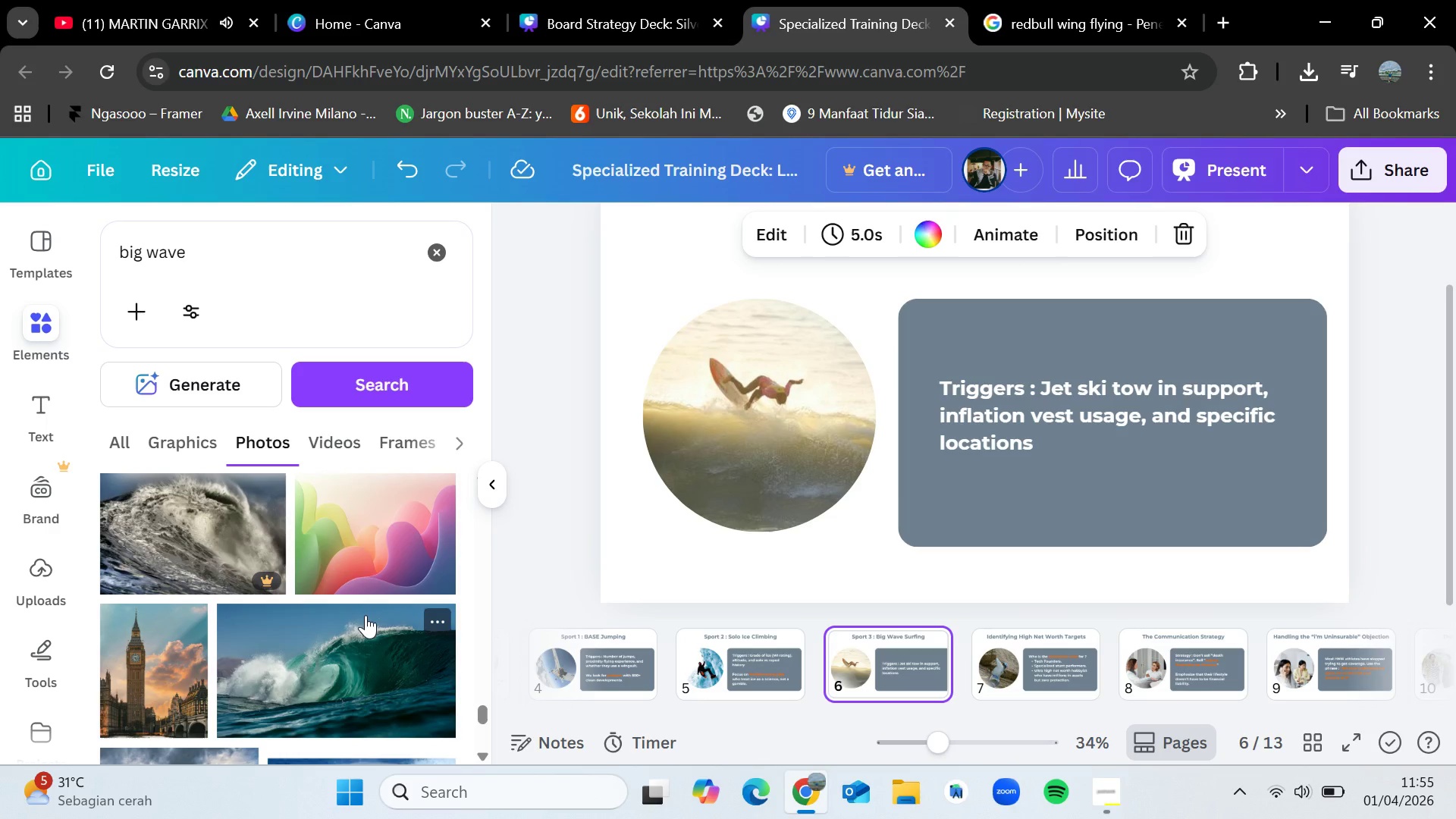 
wait(6.65)
 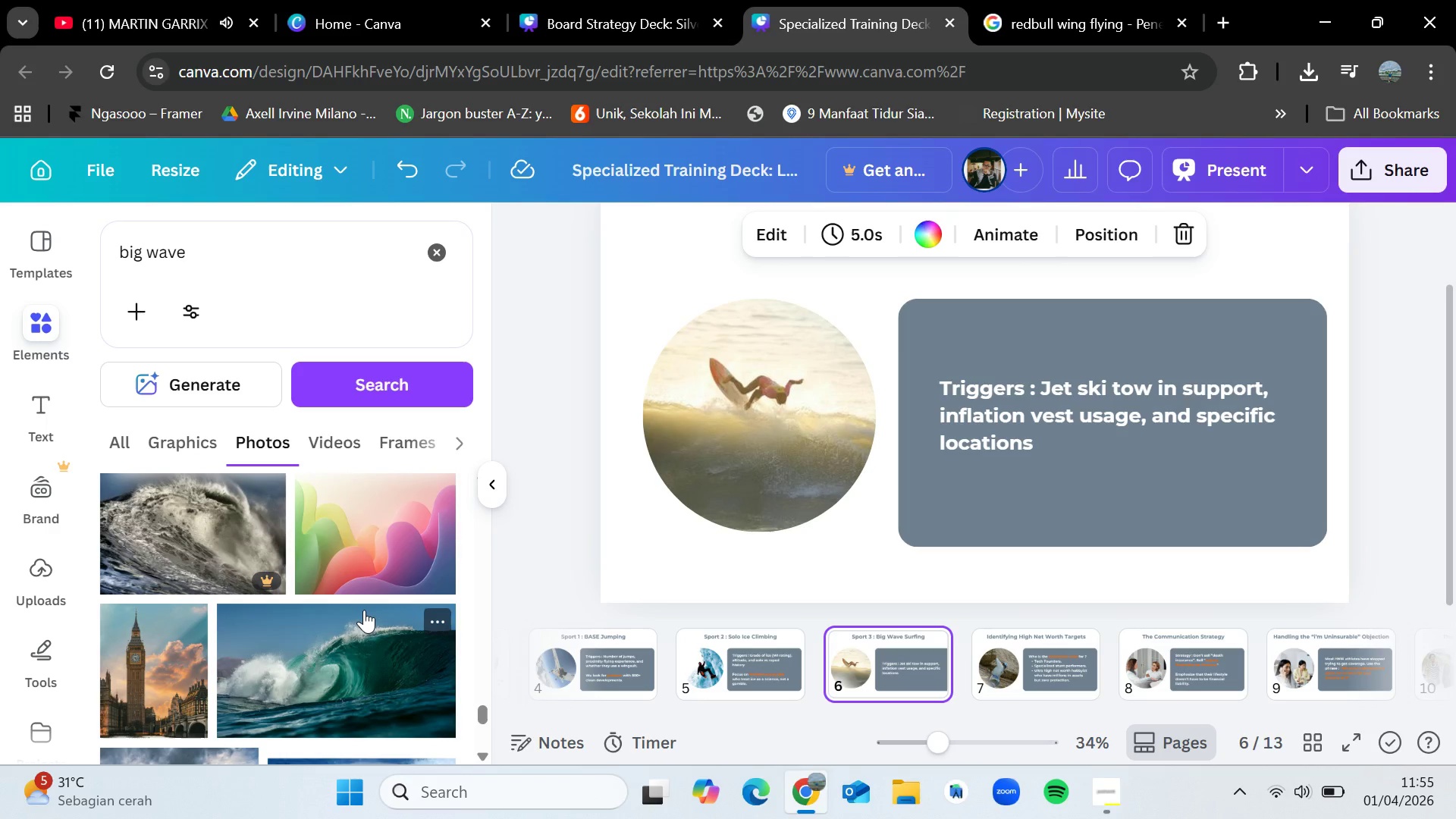 
scroll: coordinate [404, 610], scroll_direction: down, amount: 8.0
 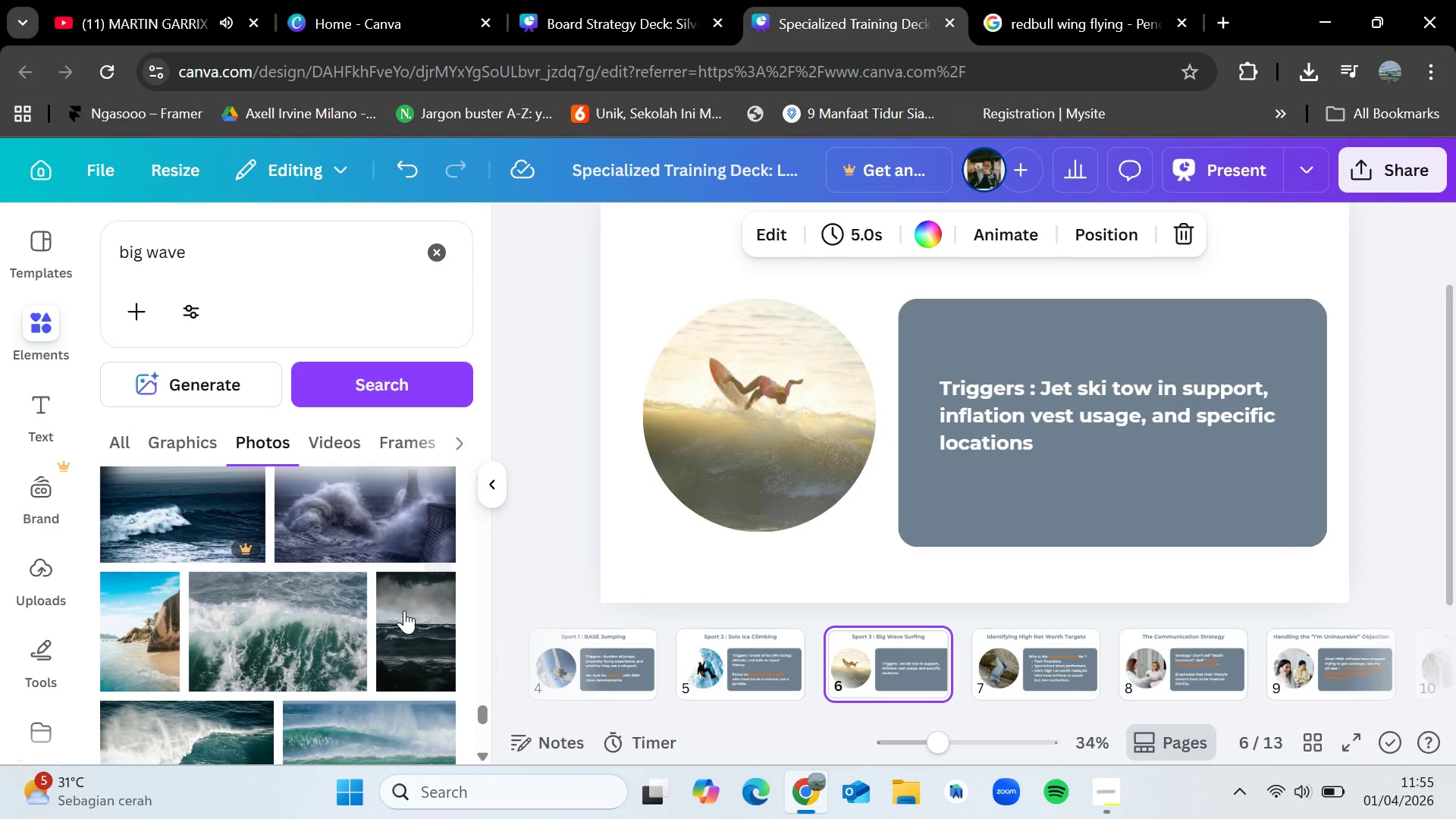 
scroll: coordinate [361, 536], scroll_direction: down, amount: 13.0
 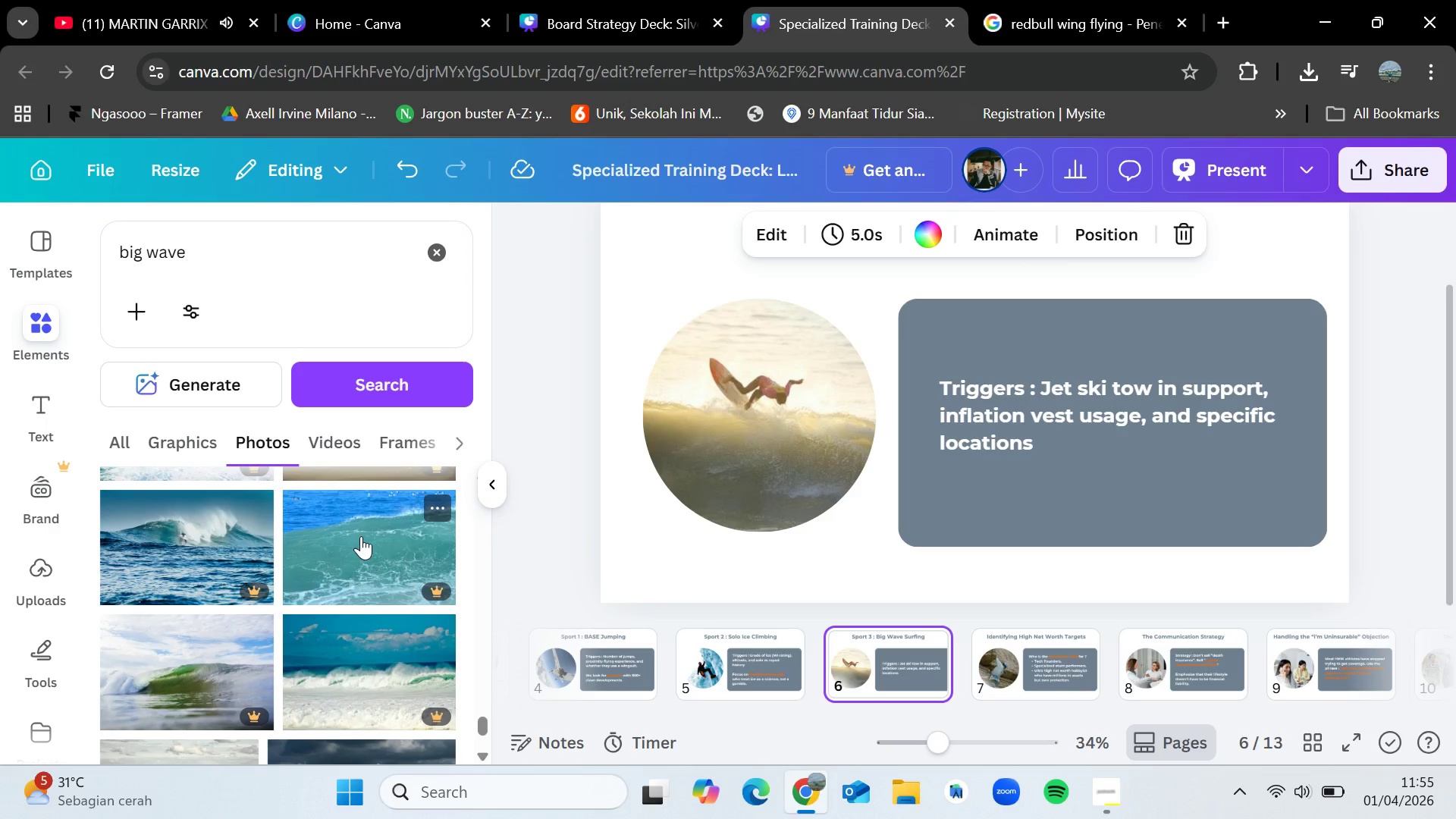 
scroll: coordinate [389, 510], scroll_direction: down, amount: 7.0
 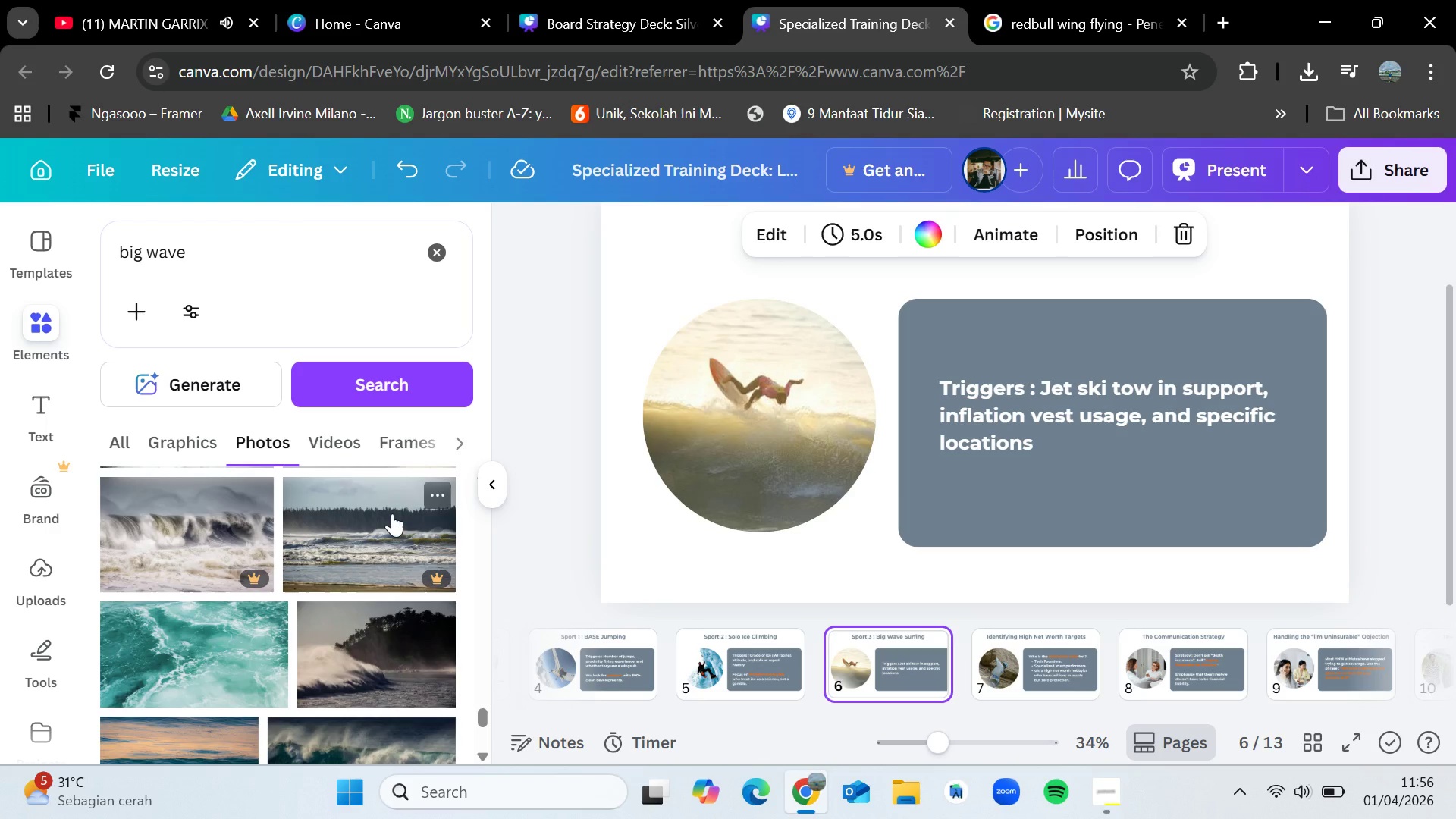 
wait(10.25)
 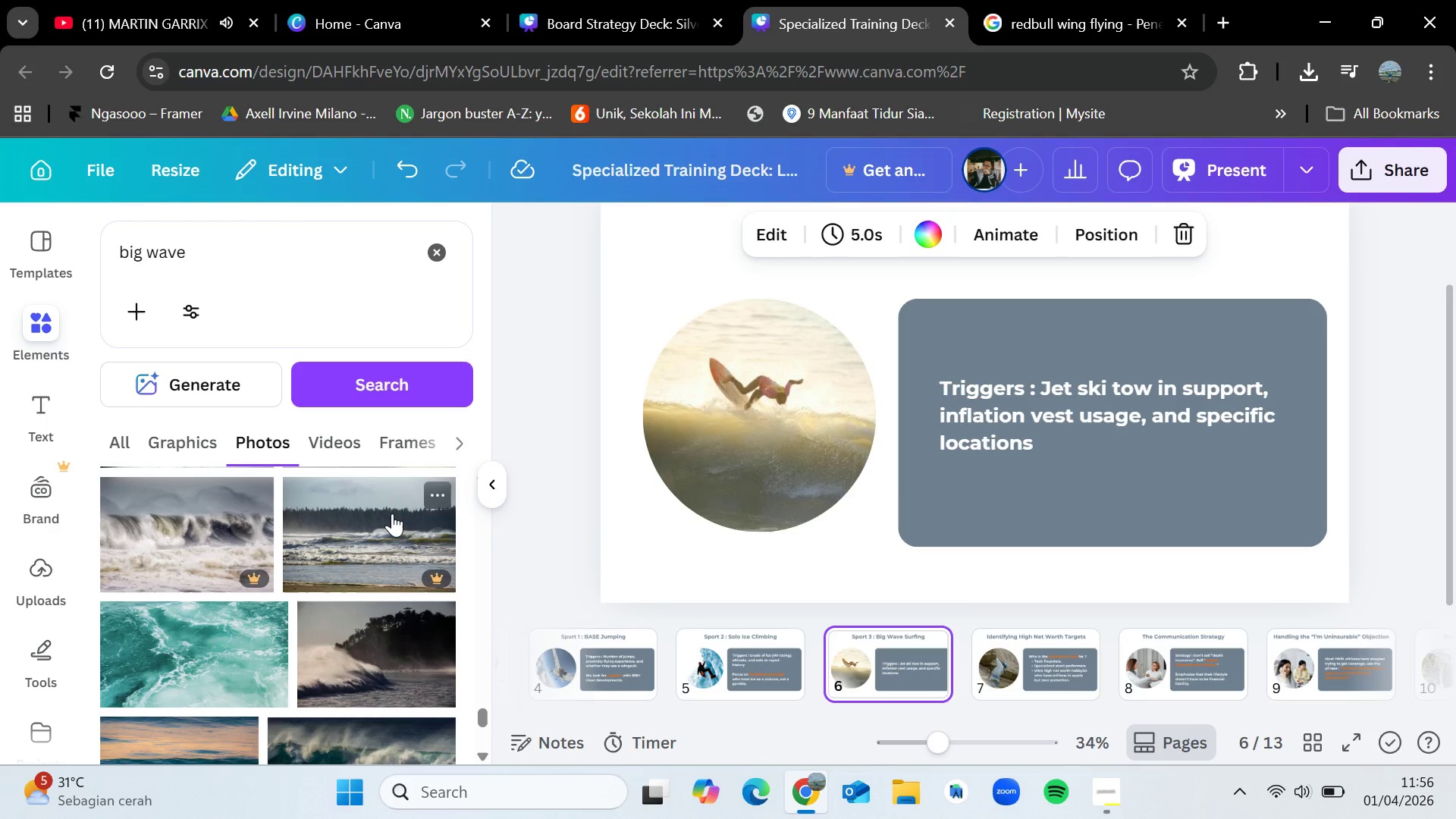 
scroll: coordinate [397, 510], scroll_direction: down, amount: 1.0
 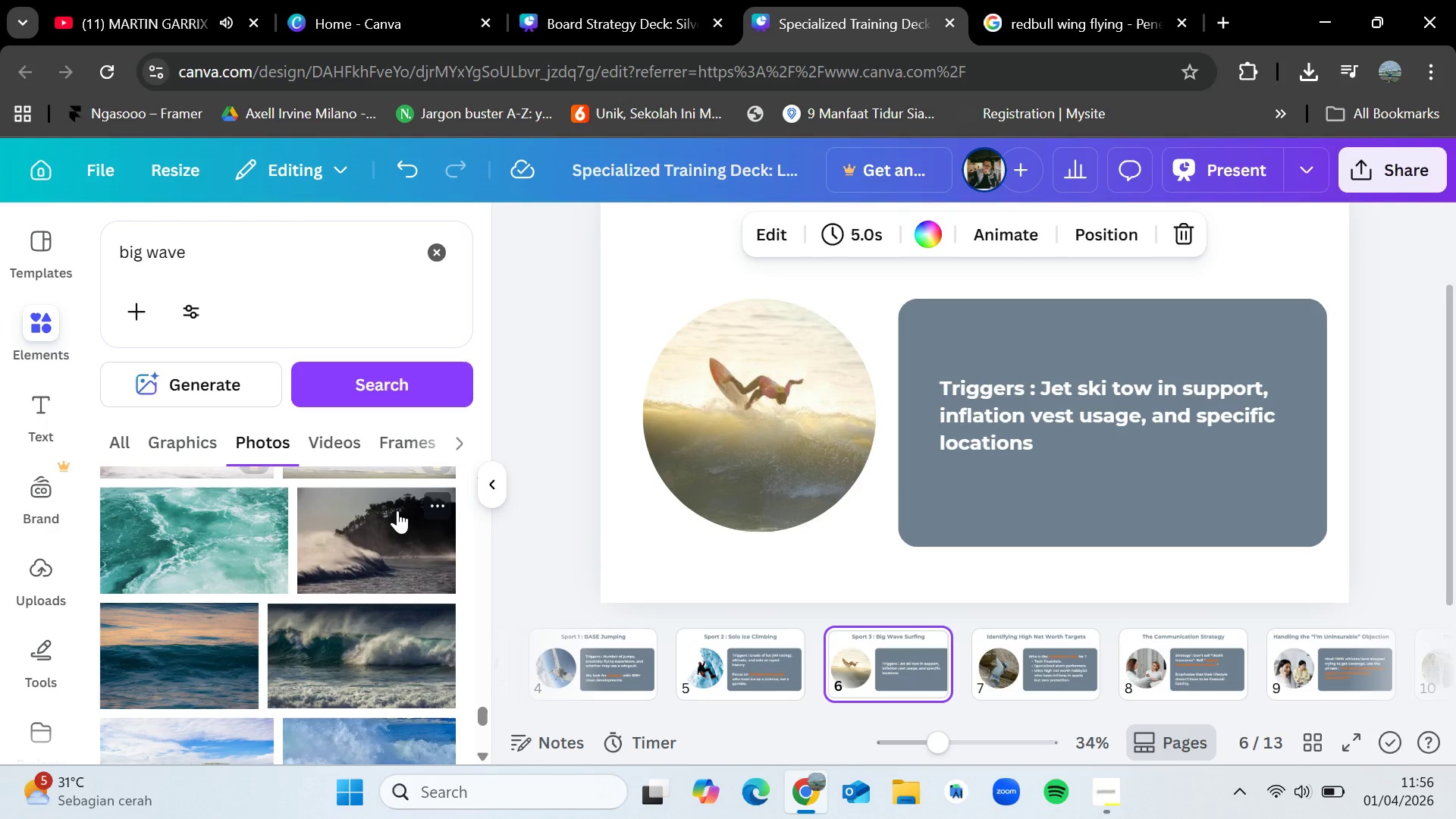 
wait(21.53)
 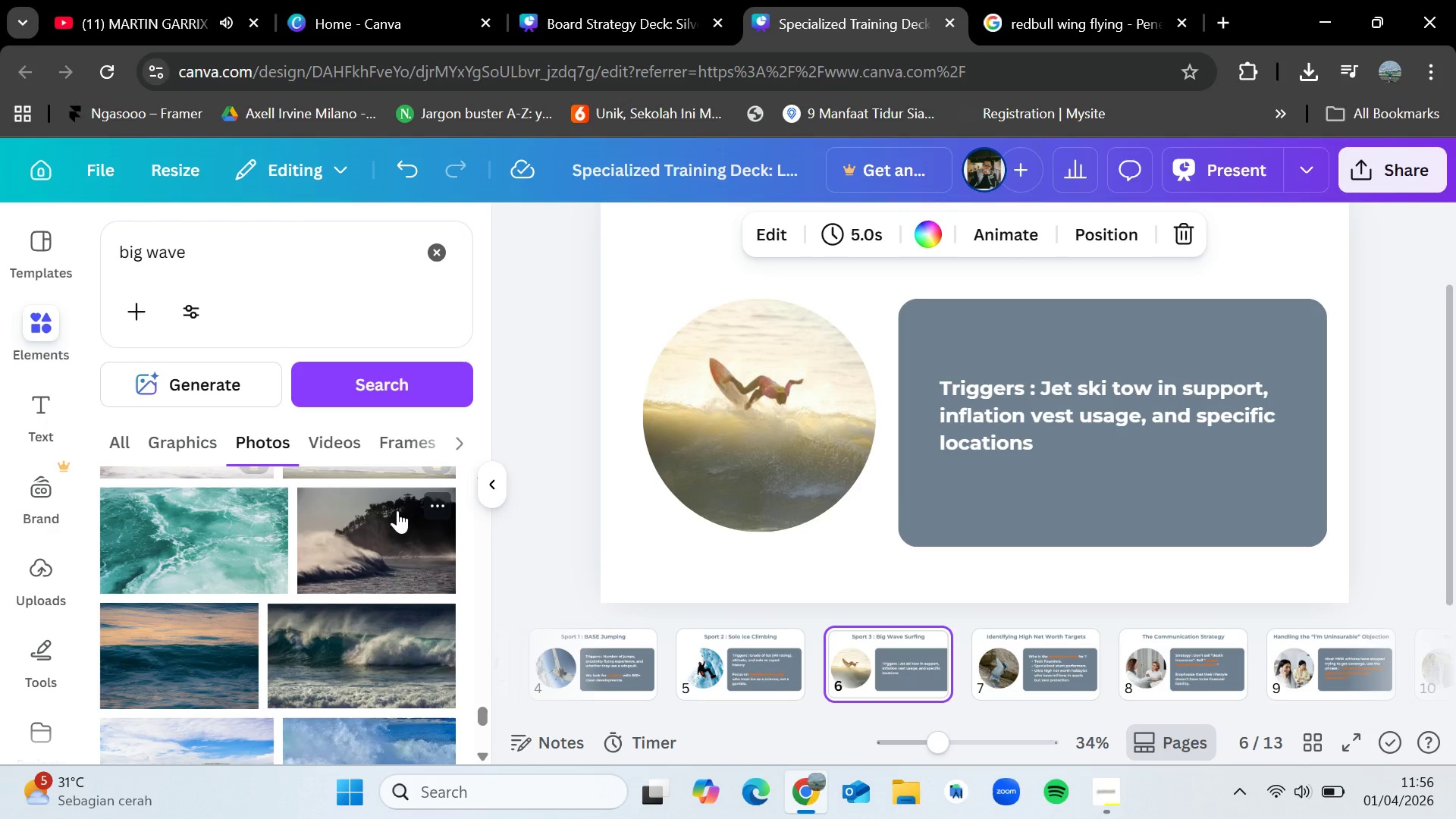 
scroll: coordinate [387, 563], scroll_direction: down, amount: 3.0
 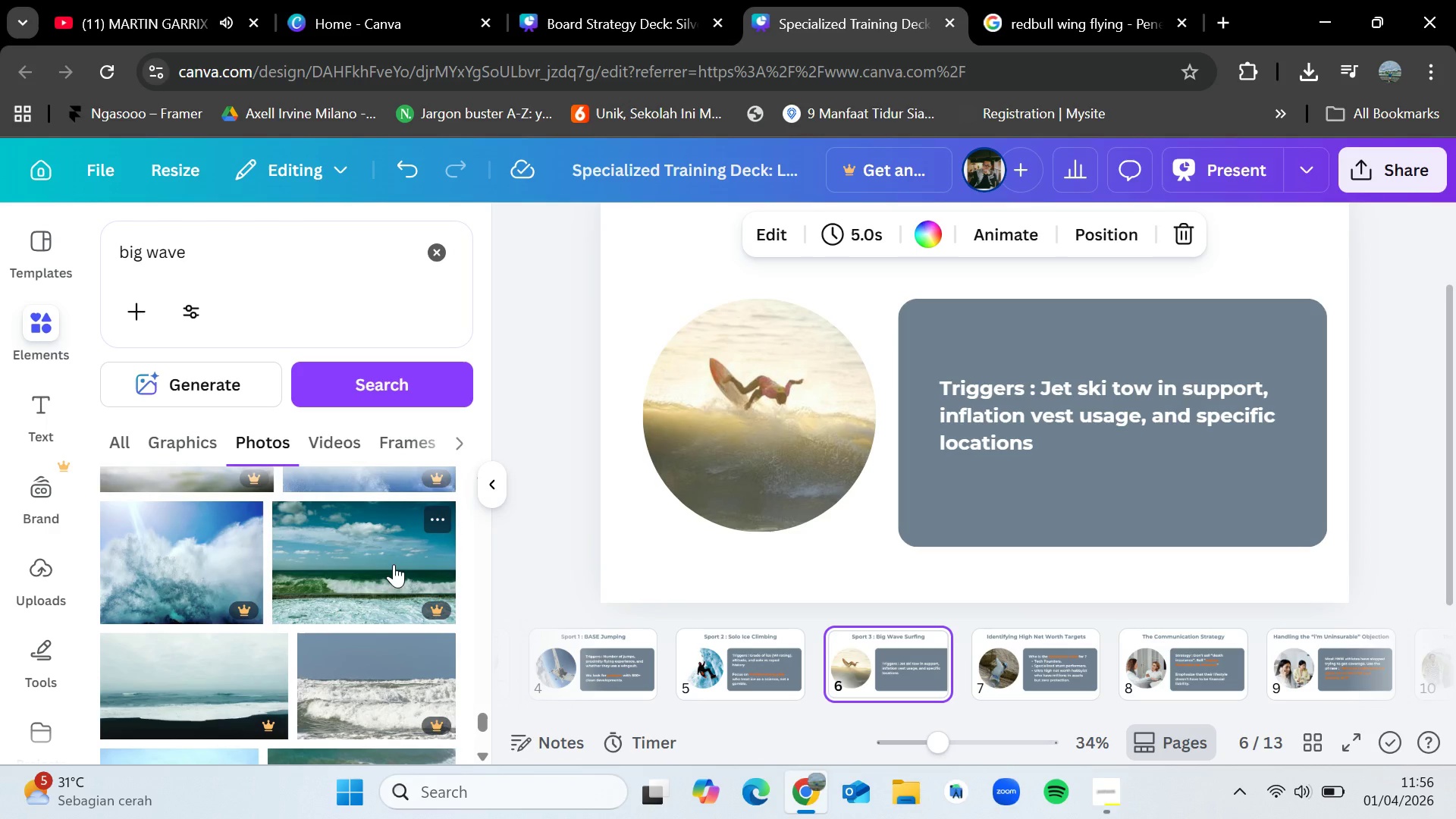 
wait(7.45)
 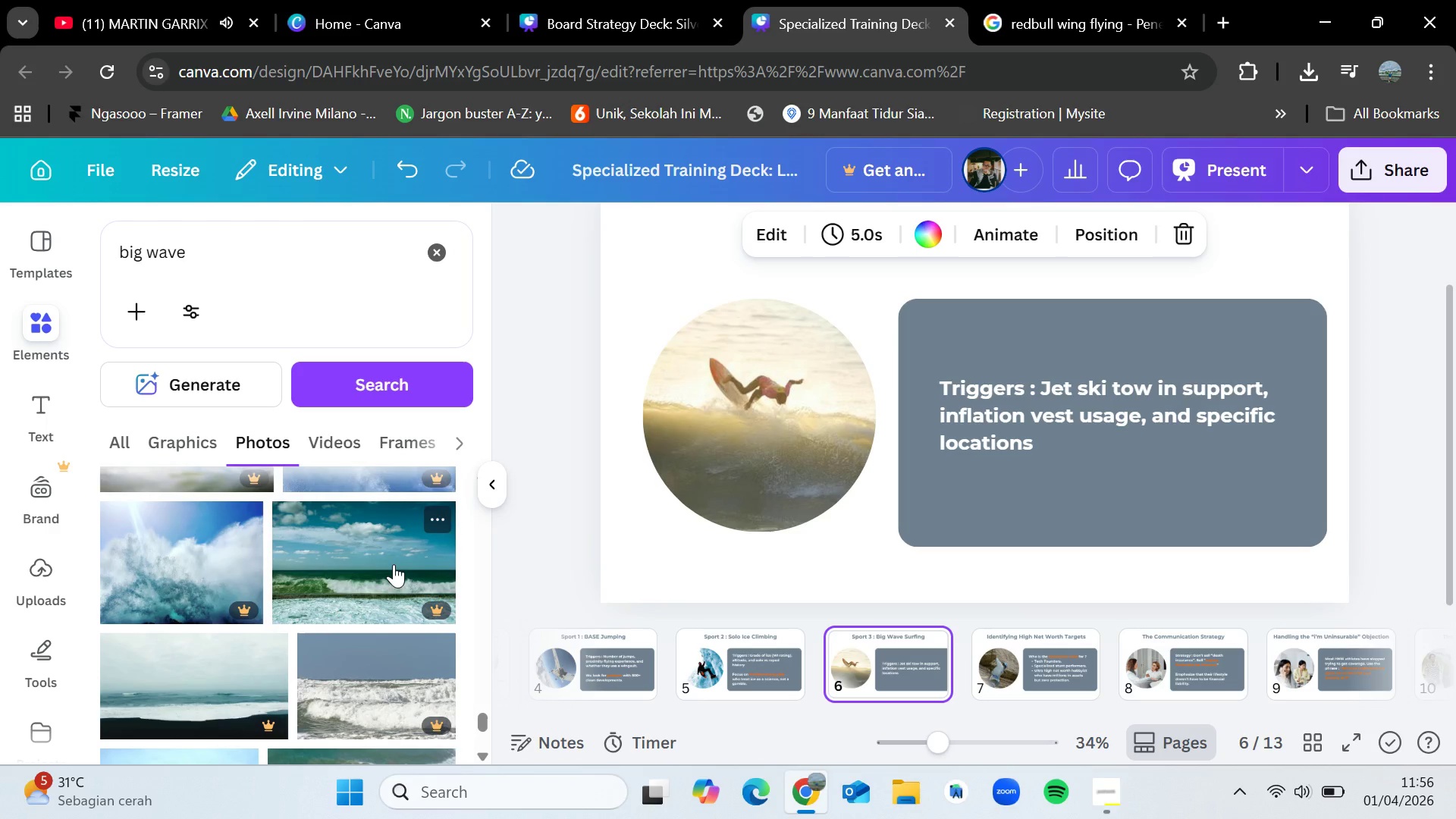 
scroll: coordinate [394, 564], scroll_direction: down, amount: 2.0
 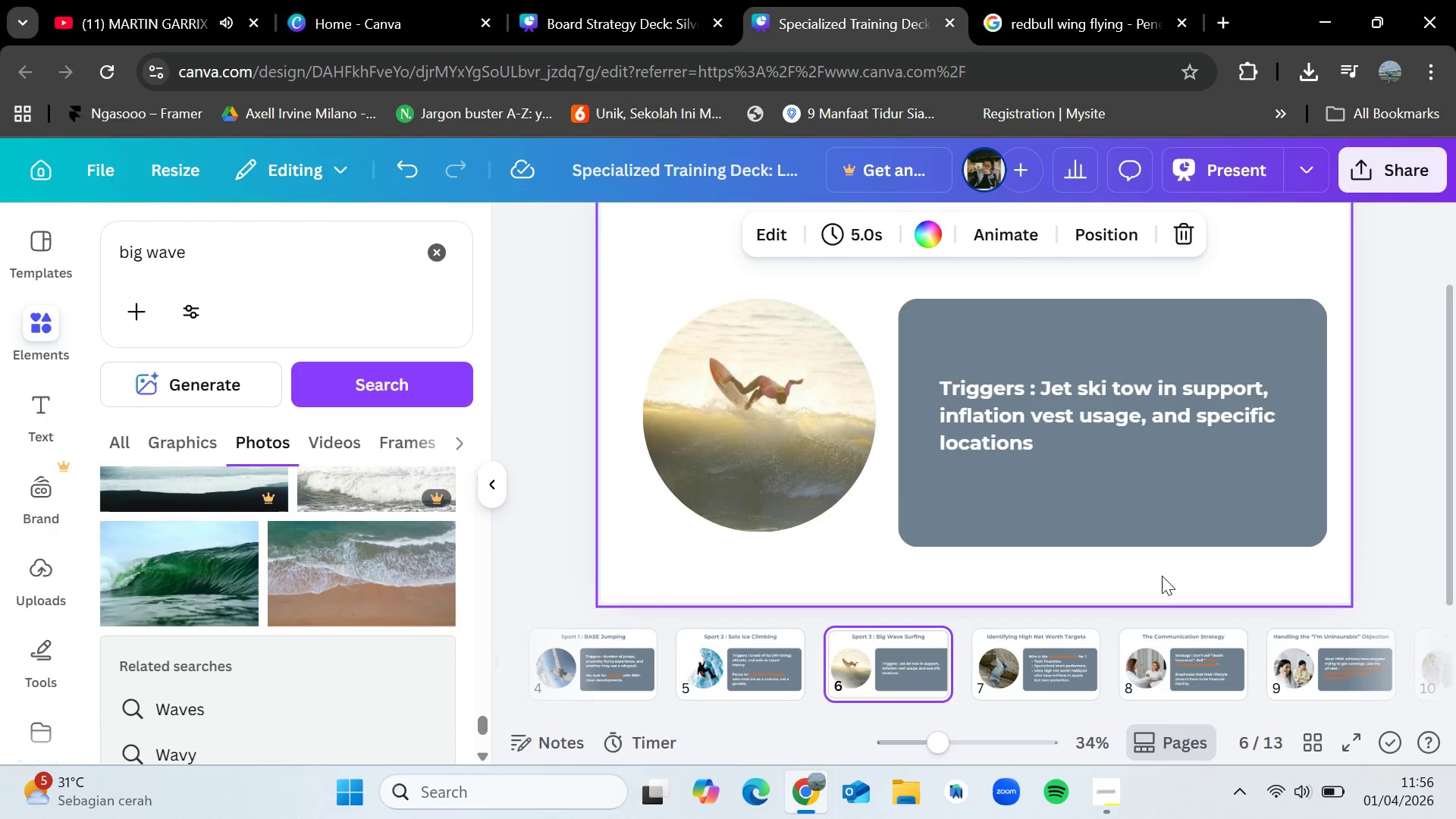 
left_click([1117, 808])